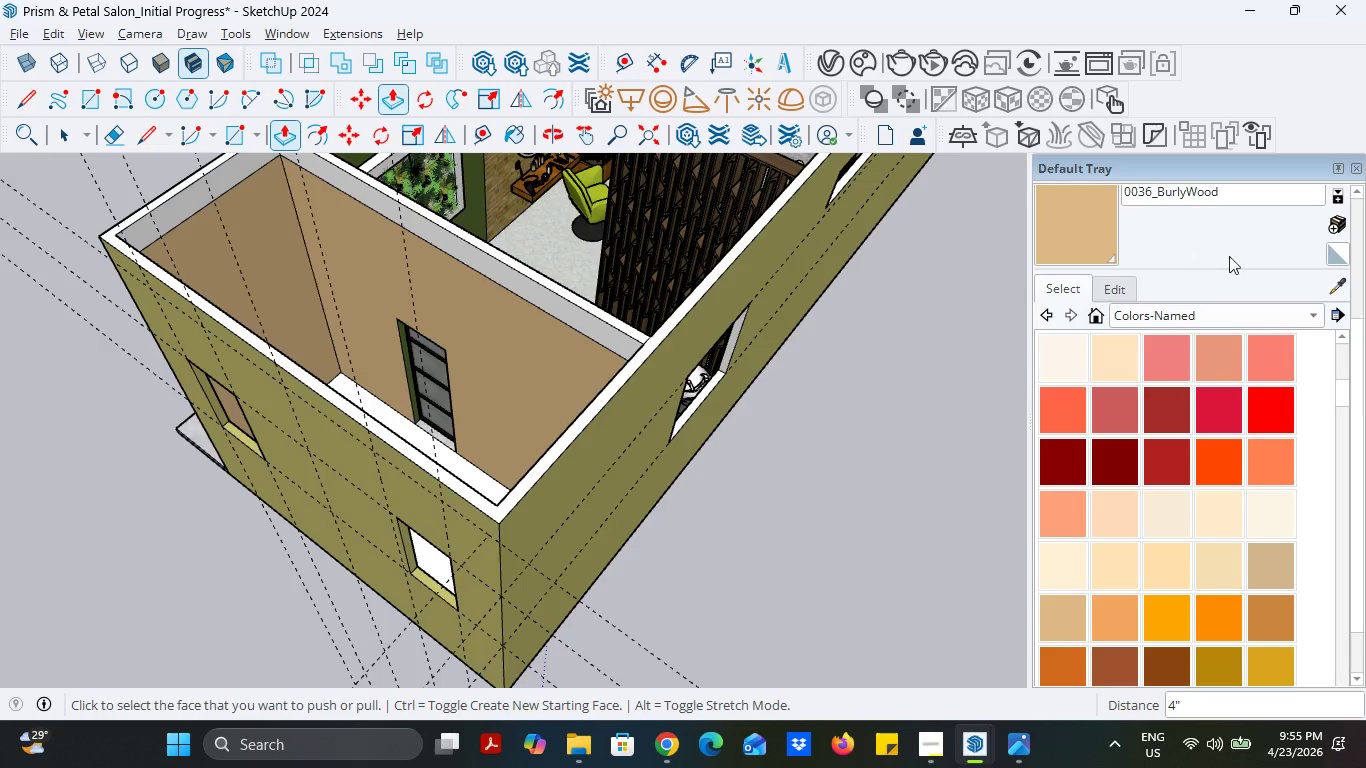 
left_click([1328, 284])
 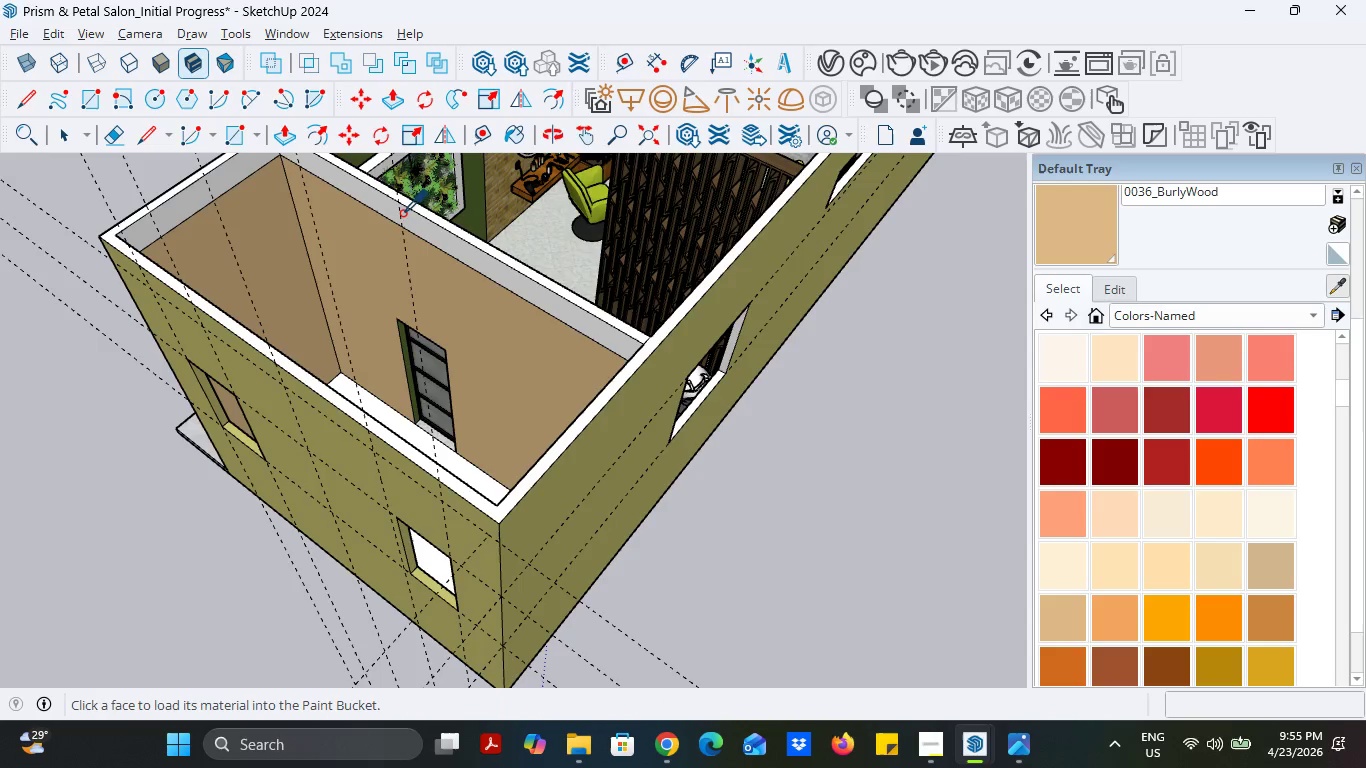 
left_click([406, 216])
 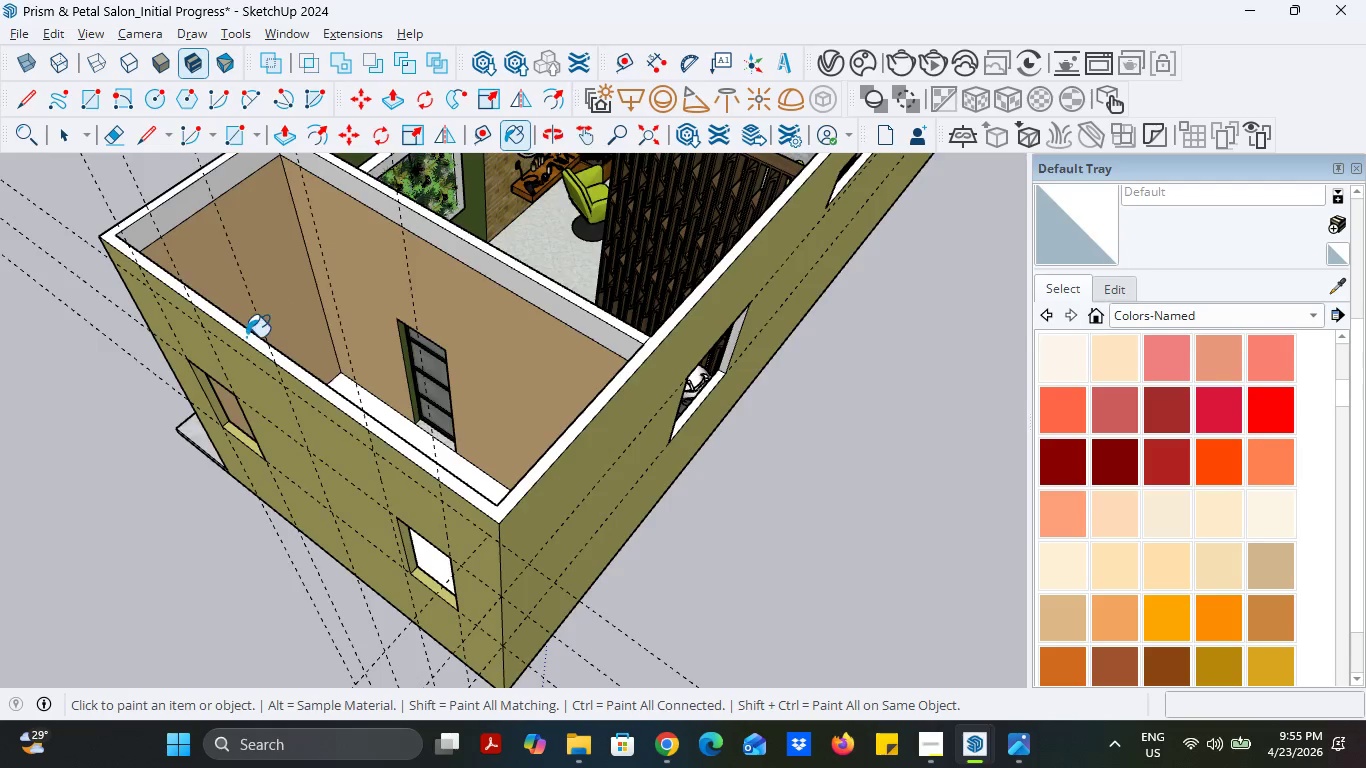 
scroll: coordinate [203, 419], scroll_direction: up, amount: 9.0
 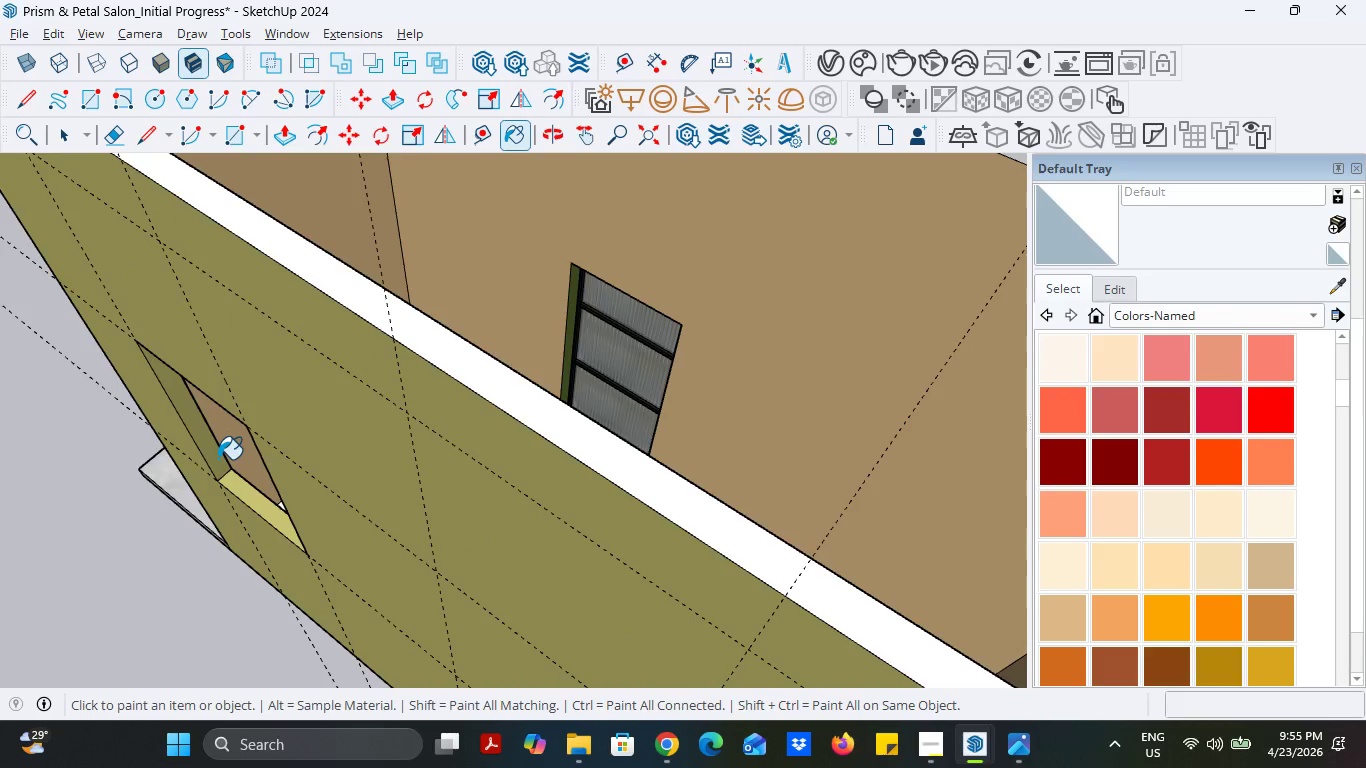 
left_click([215, 460])
 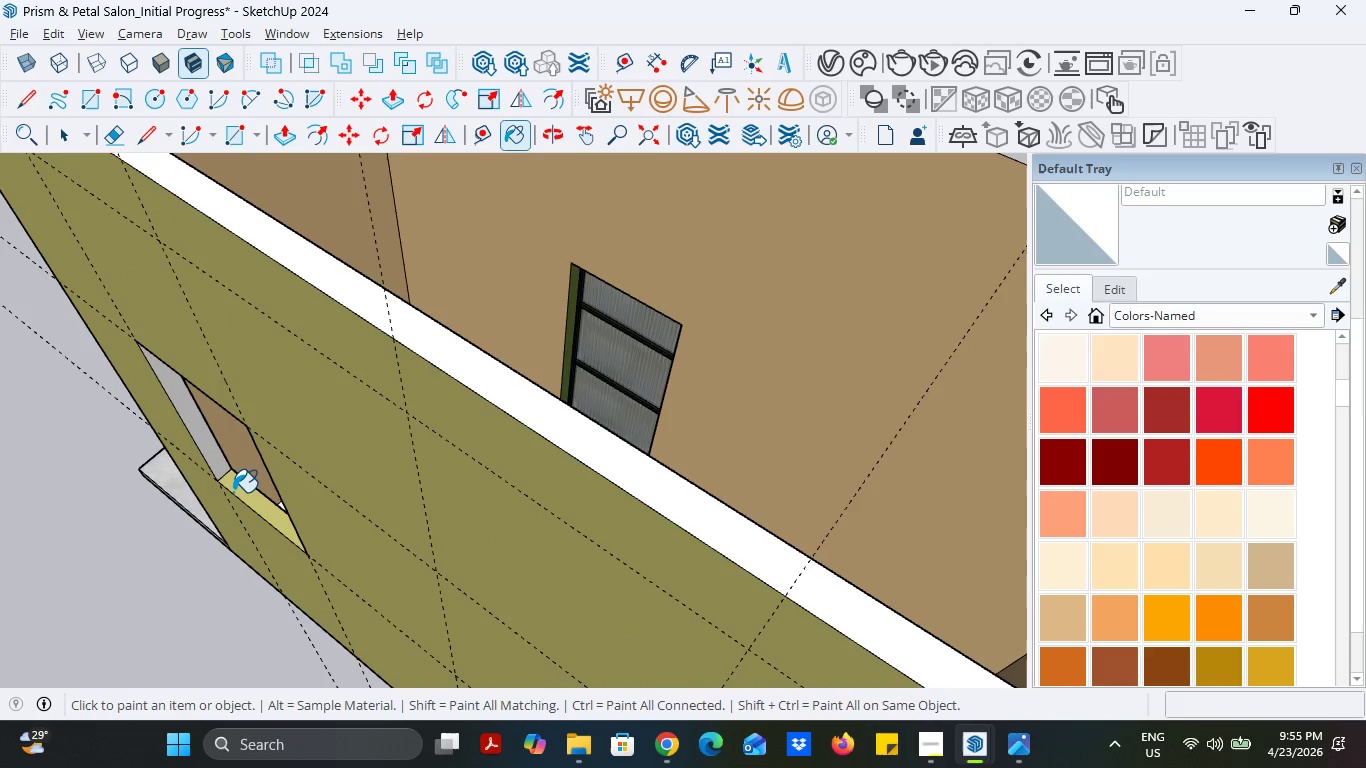 
left_click([233, 492])
 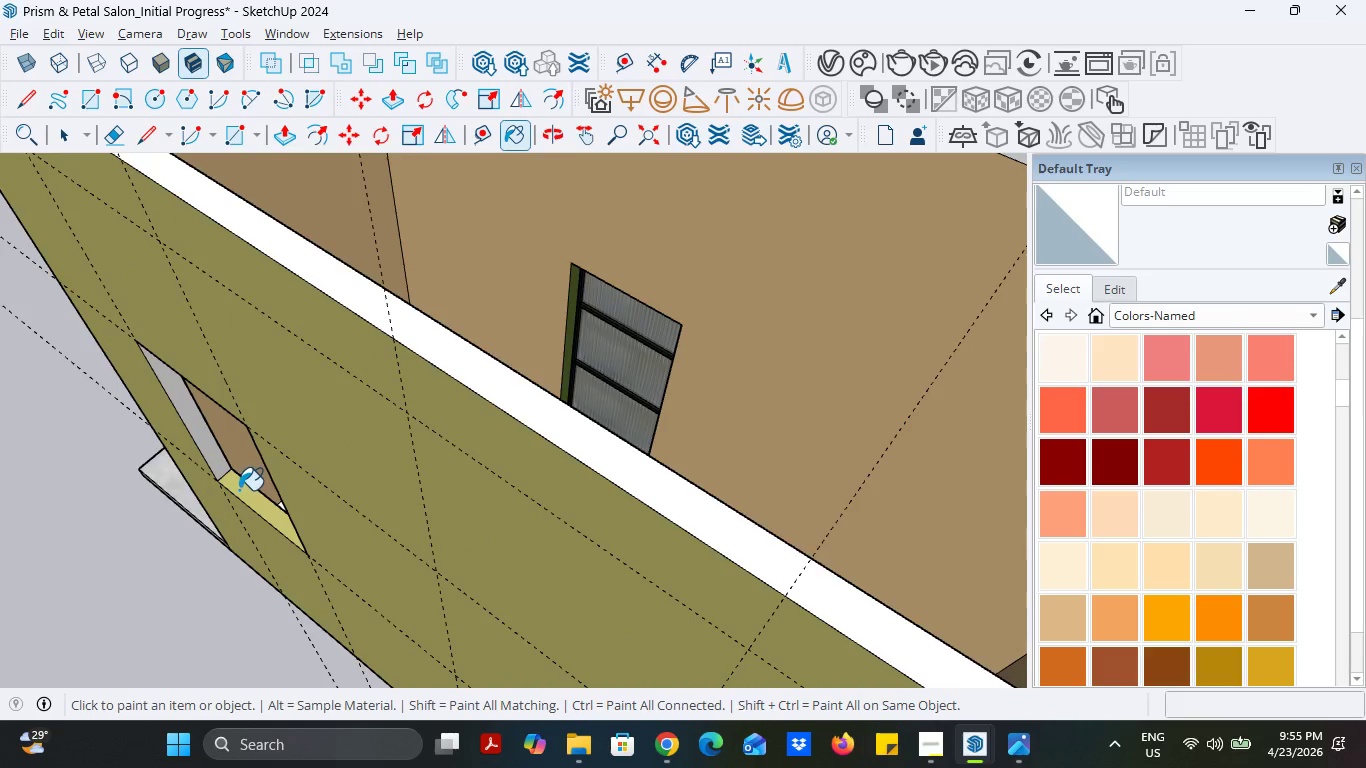 
left_click([239, 490])
 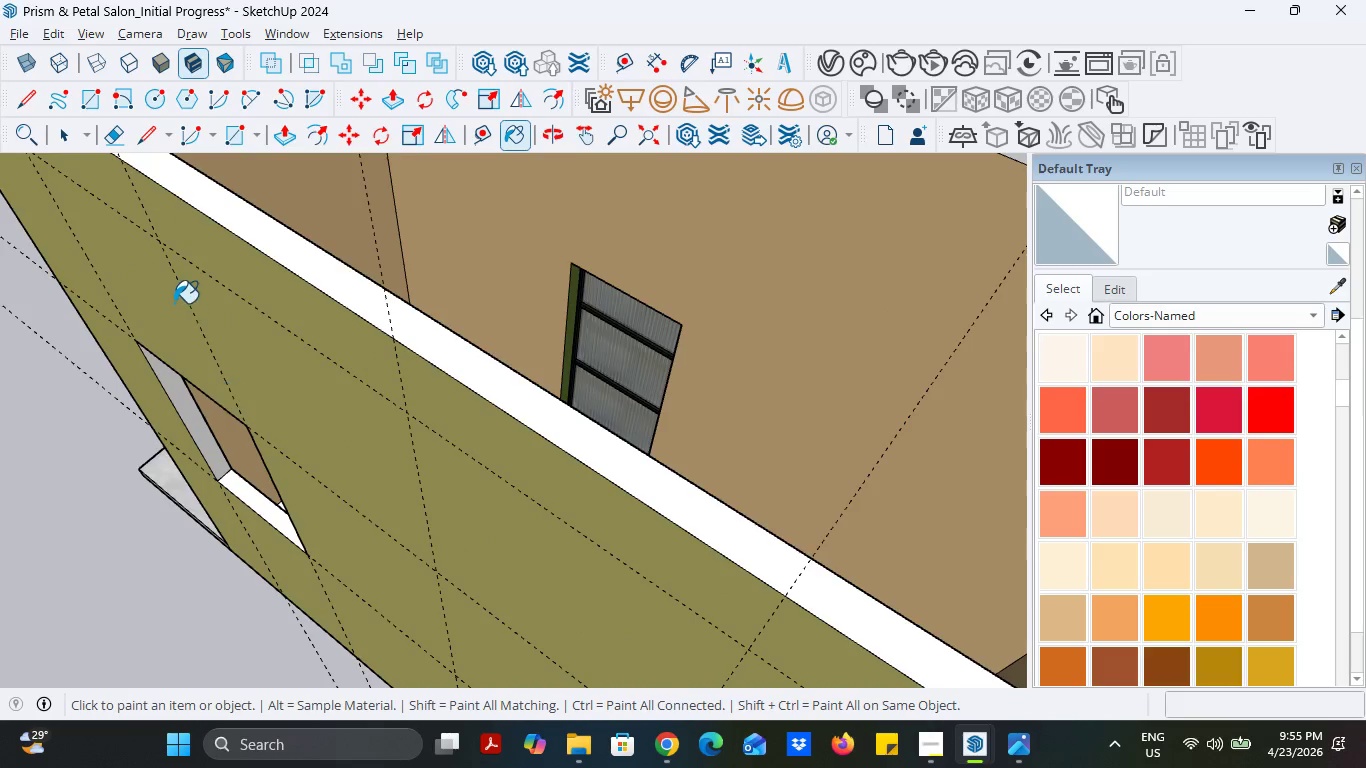 
scroll: coordinate [208, 323], scroll_direction: down, amount: 6.0
 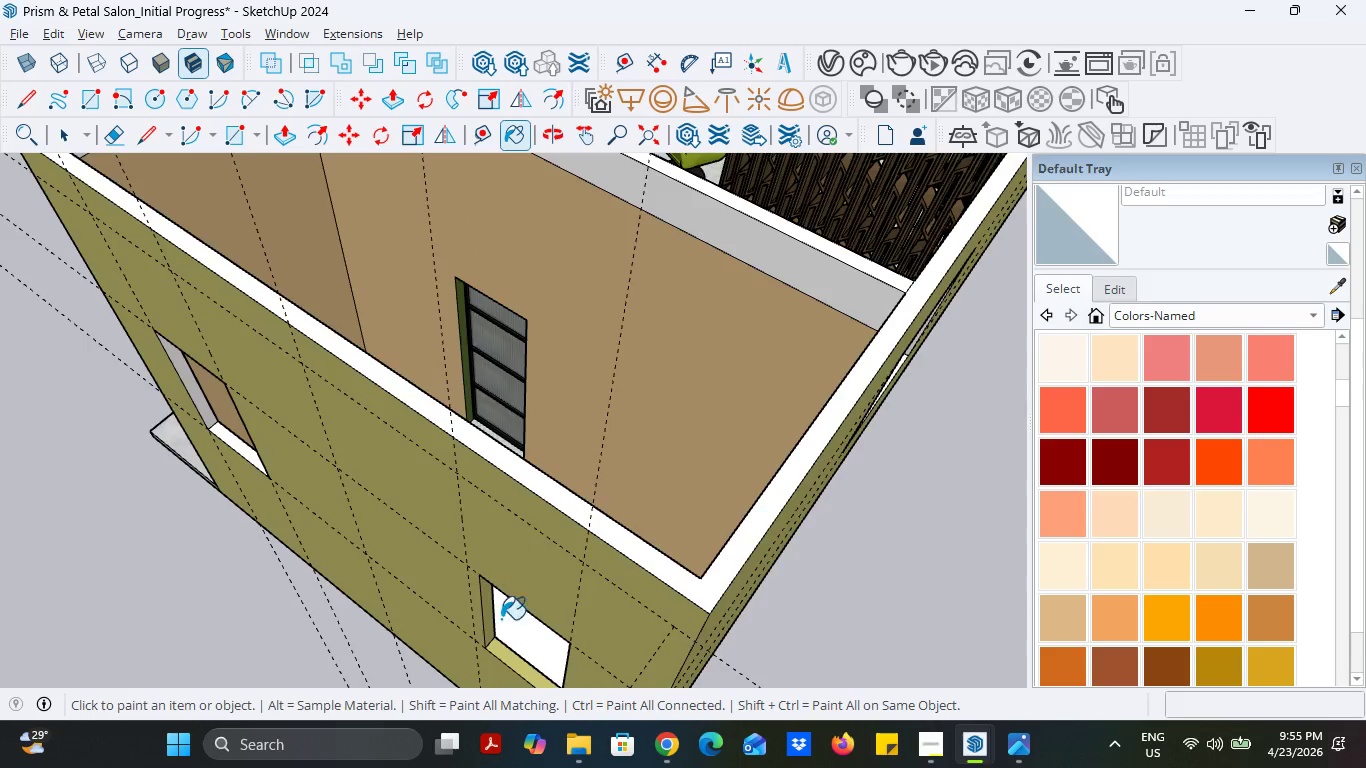 
scroll: coordinate [502, 650], scroll_direction: up, amount: 4.0
 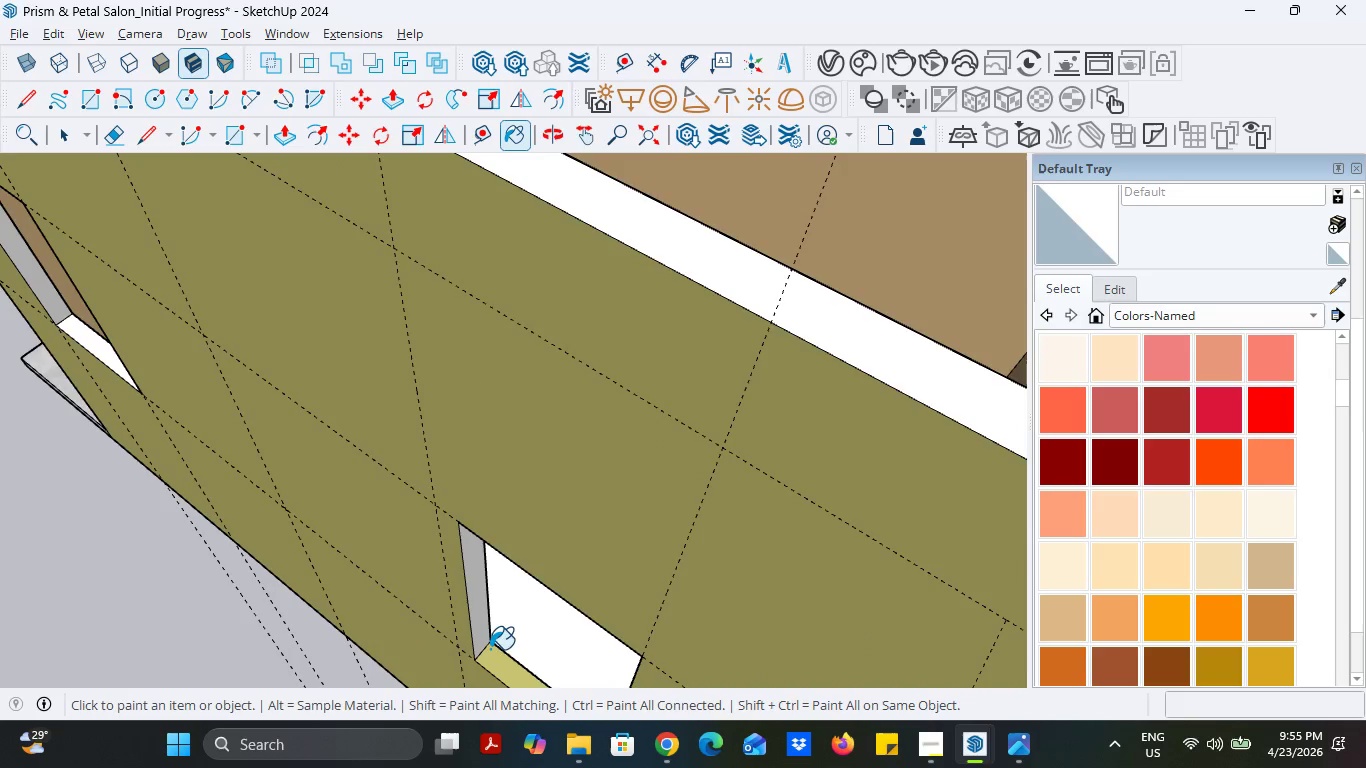 
double_click([494, 660])
 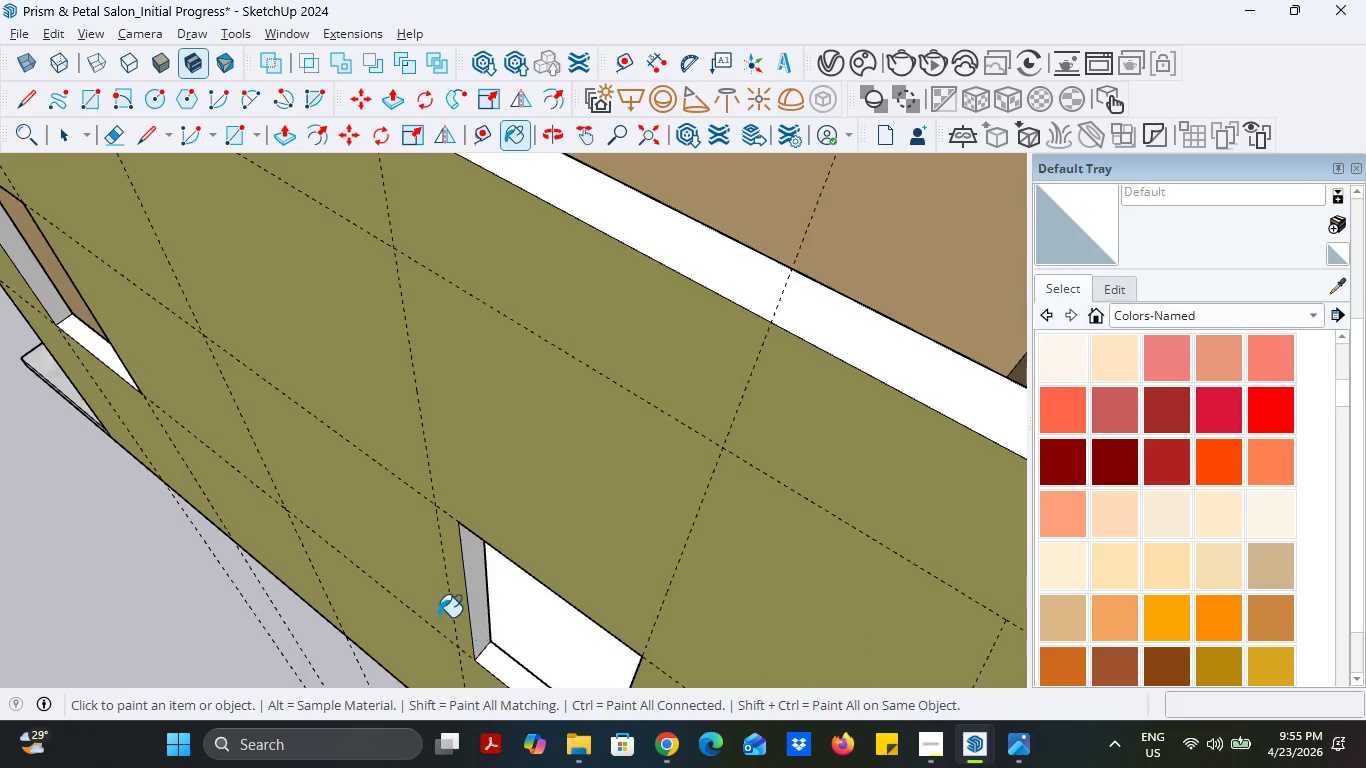 
scroll: coordinate [417, 608], scroll_direction: down, amount: 6.0
 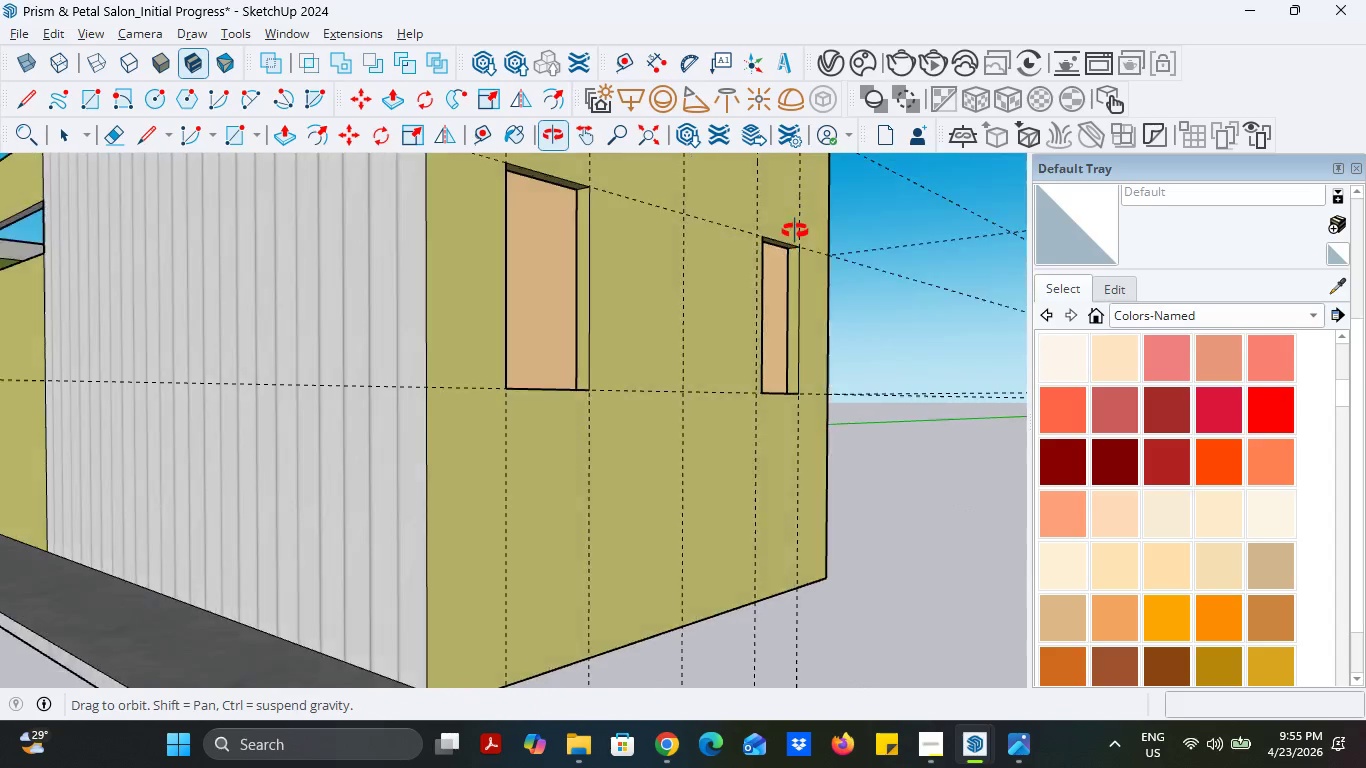 
scroll: coordinate [664, 214], scroll_direction: up, amount: 5.0
 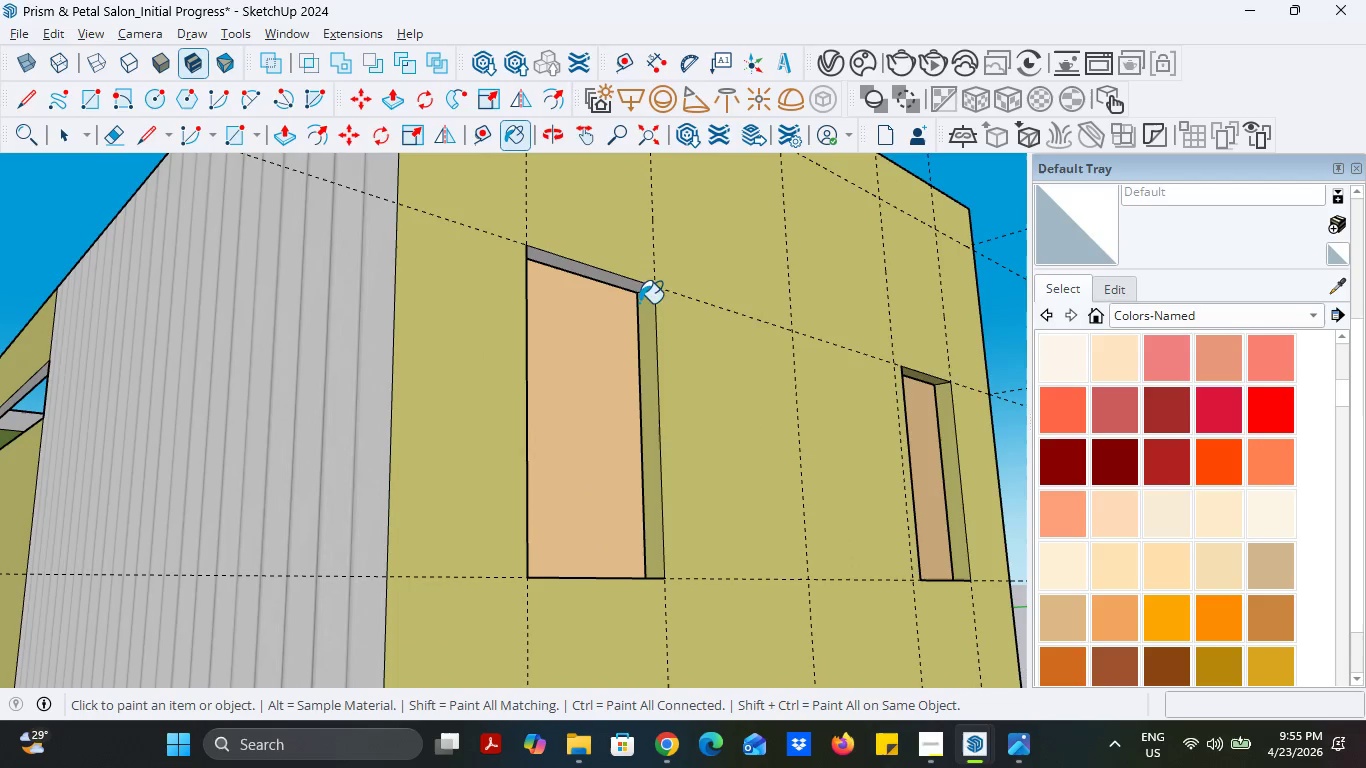 
double_click([648, 314])
 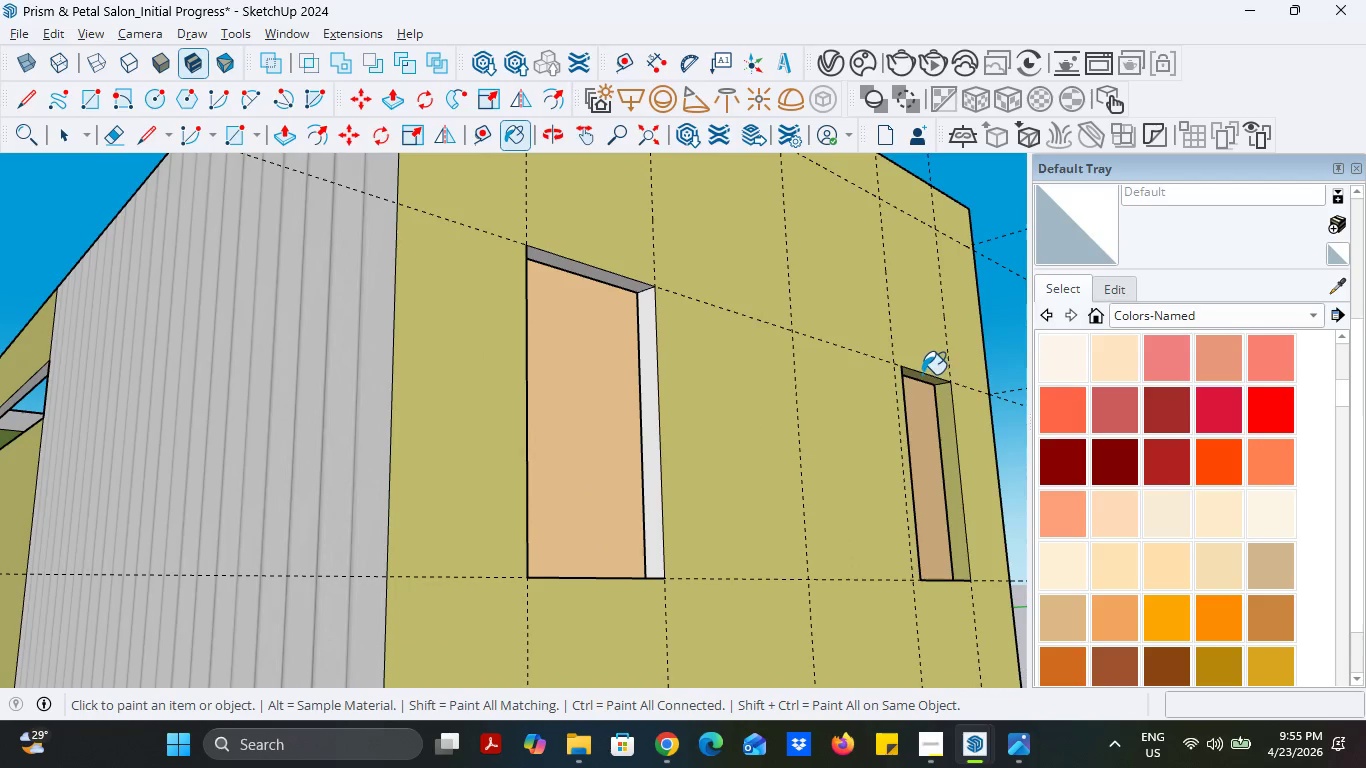 
scroll: coordinate [977, 375], scroll_direction: up, amount: 4.0
 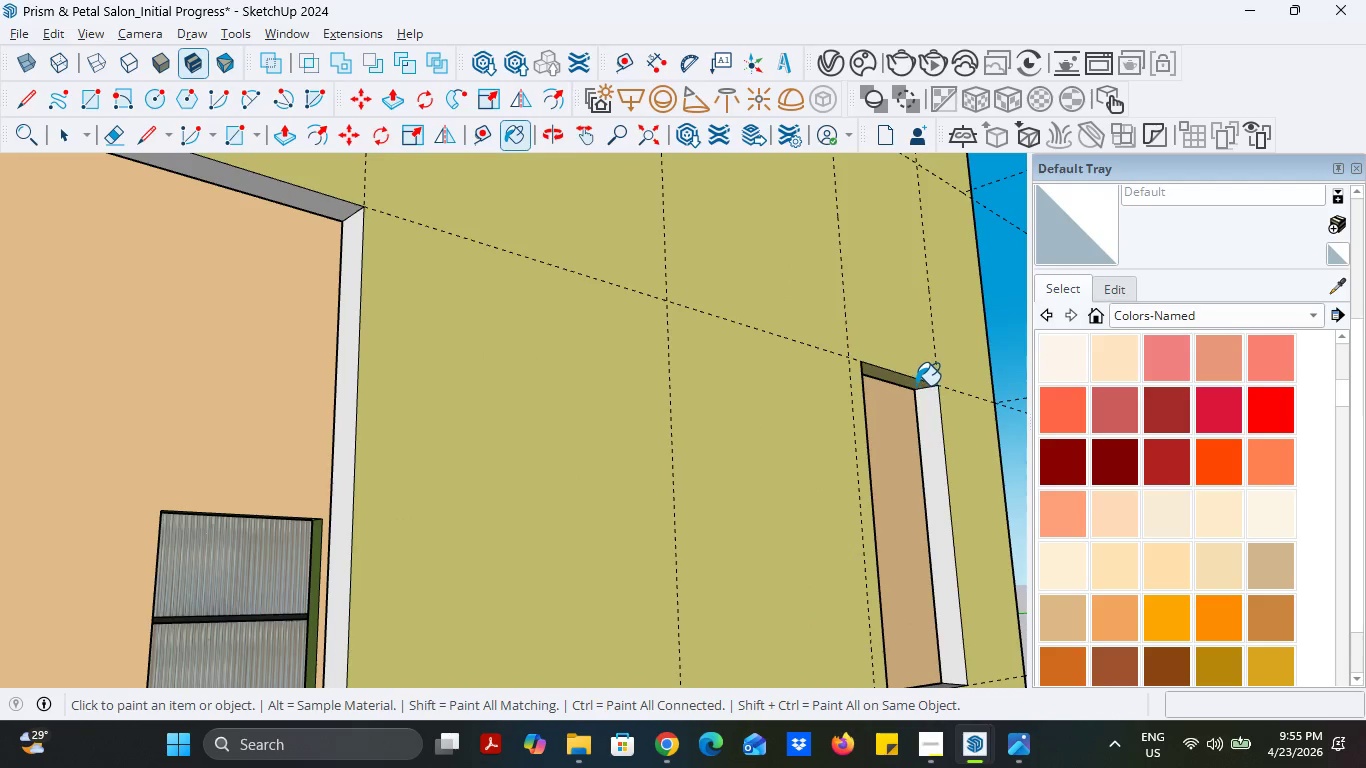 
left_click([916, 383])
 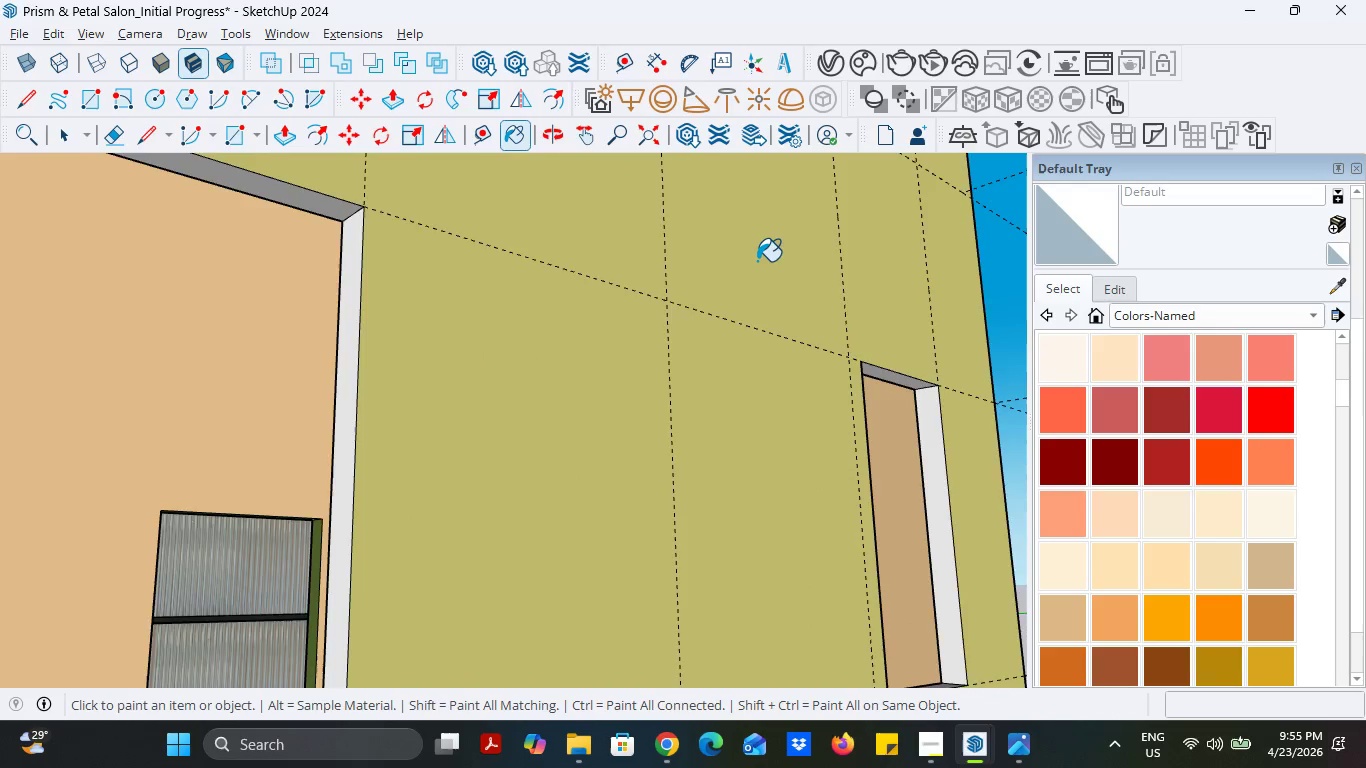 
scroll: coordinate [573, 385], scroll_direction: down, amount: 16.0
 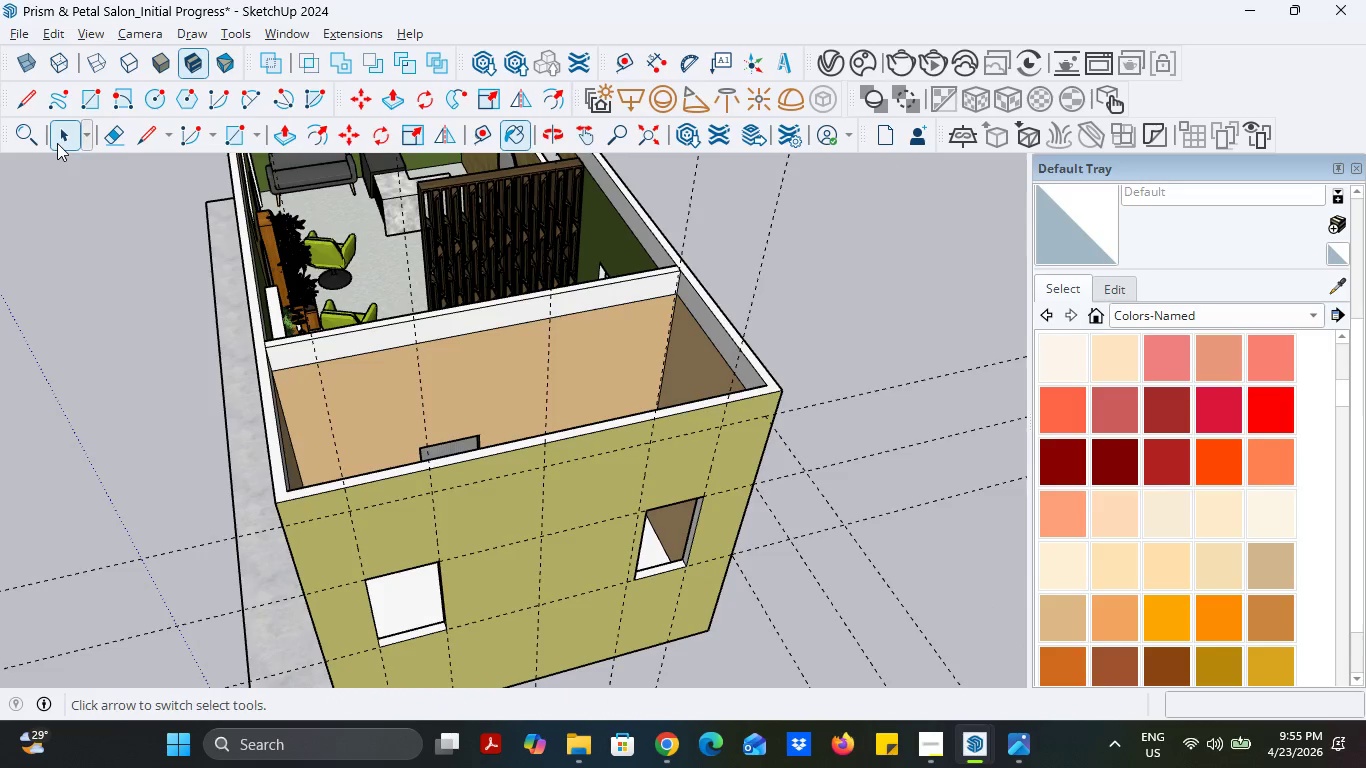 
double_click([56, 252])
 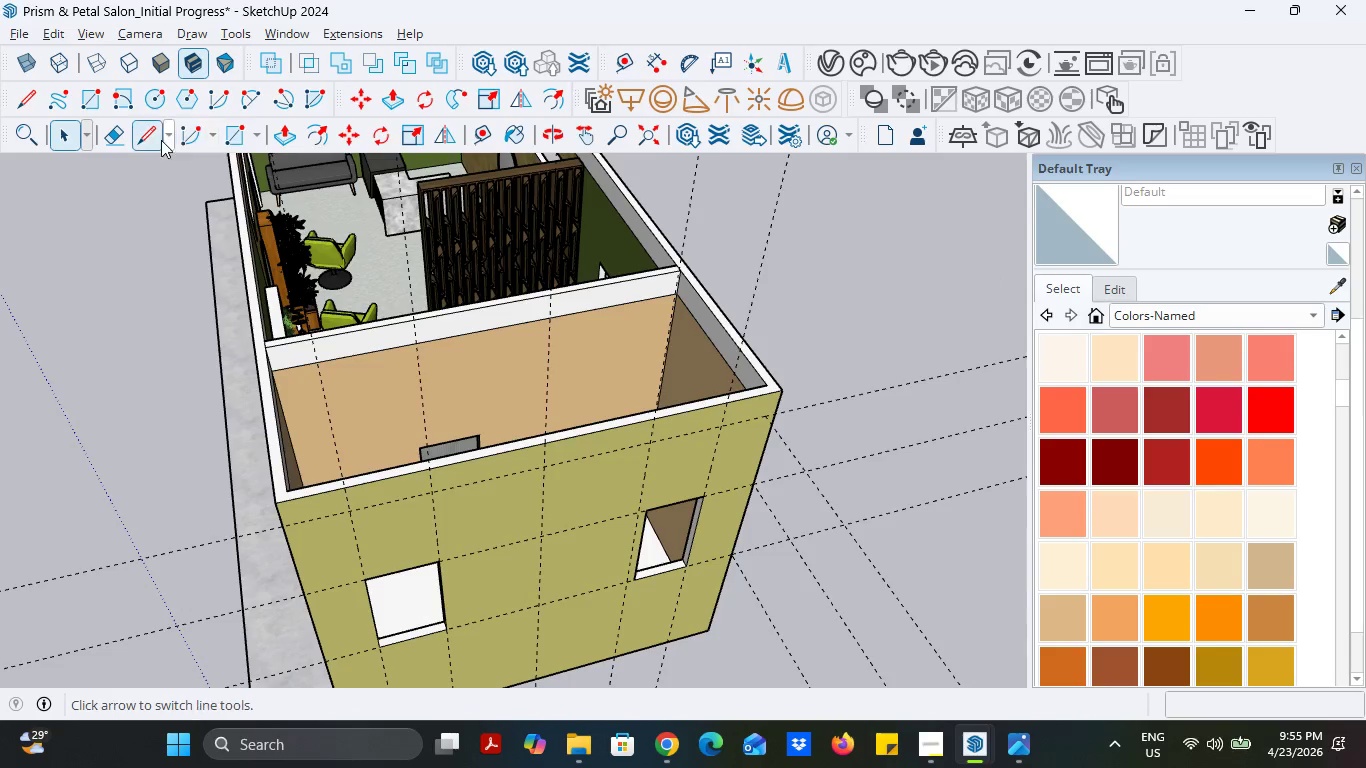 
left_click_drag(start_coordinate=[127, 137], to_coordinate=[127, 132])
 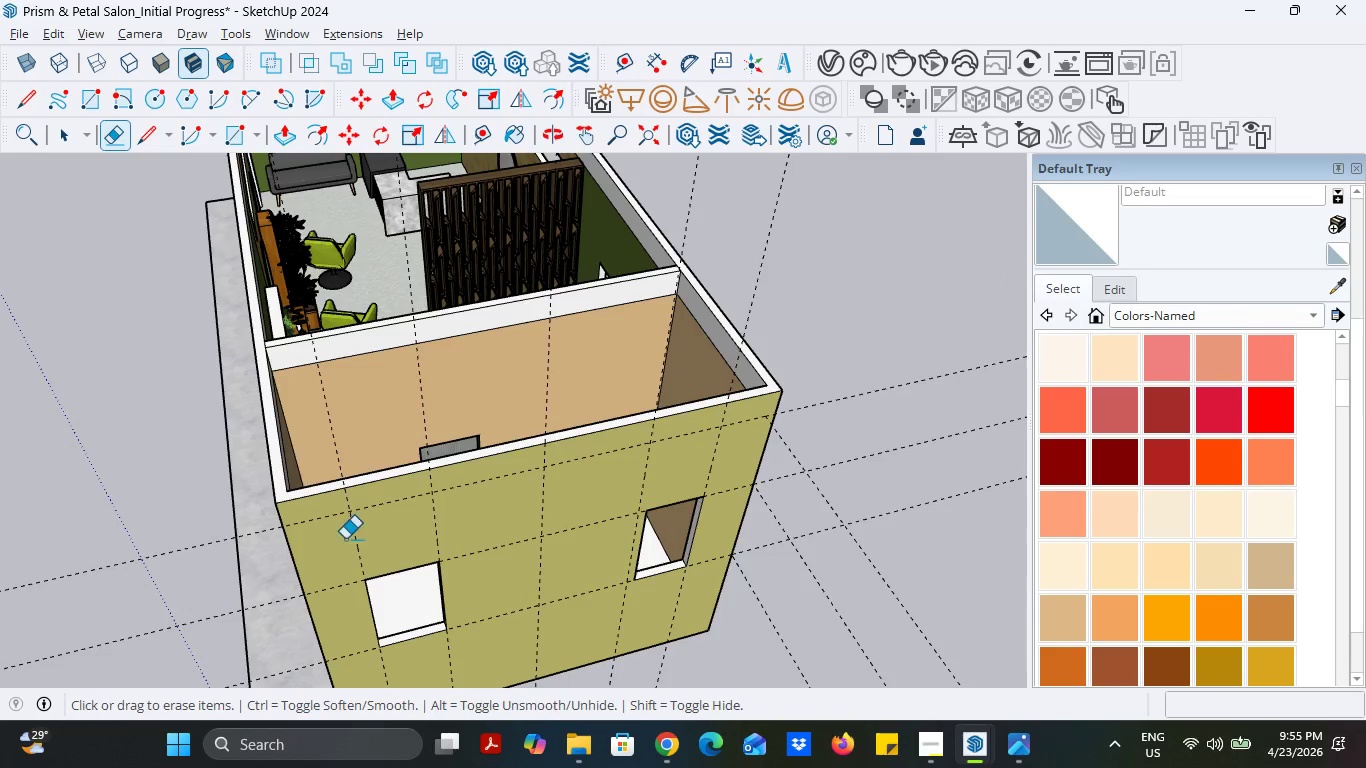 
left_click_drag(start_coordinate=[335, 539], to_coordinate=[545, 538])
 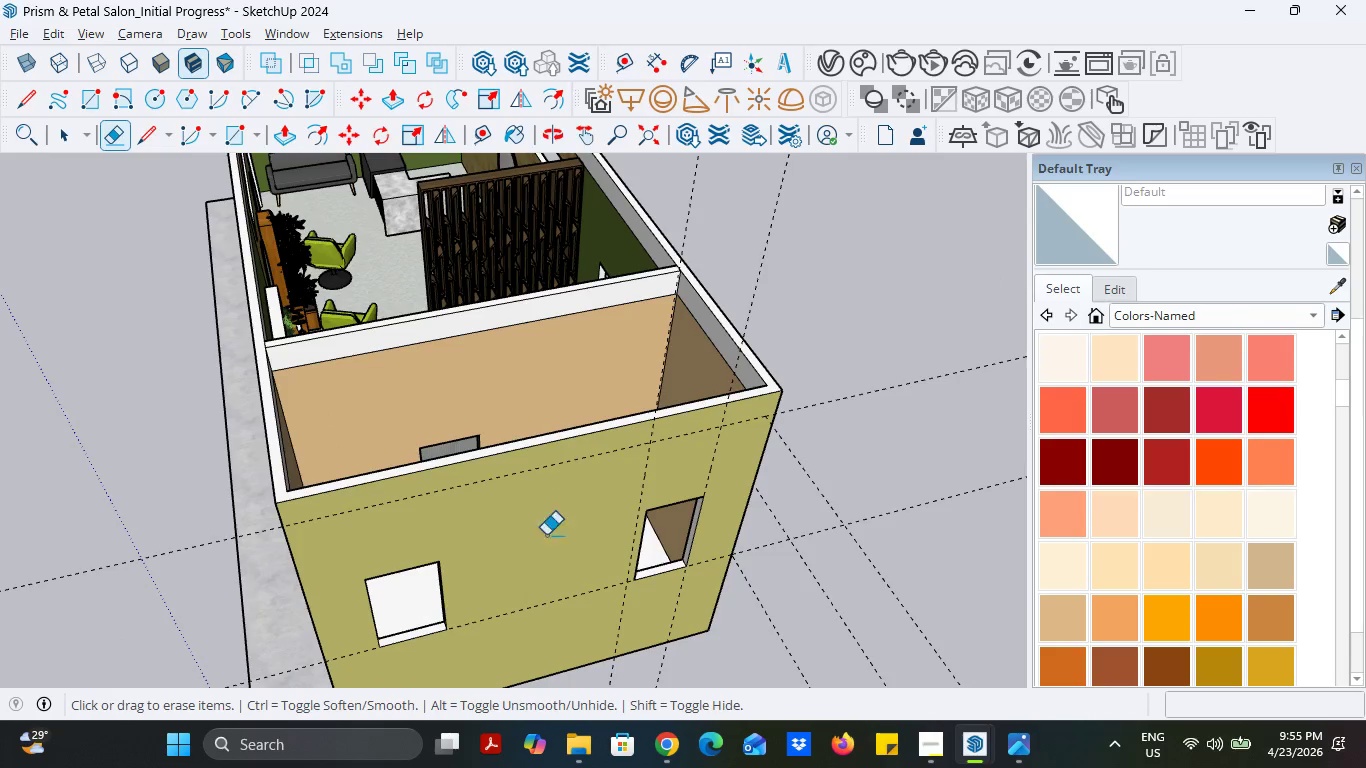 
left_click_drag(start_coordinate=[546, 521], to_coordinate=[562, 627])
 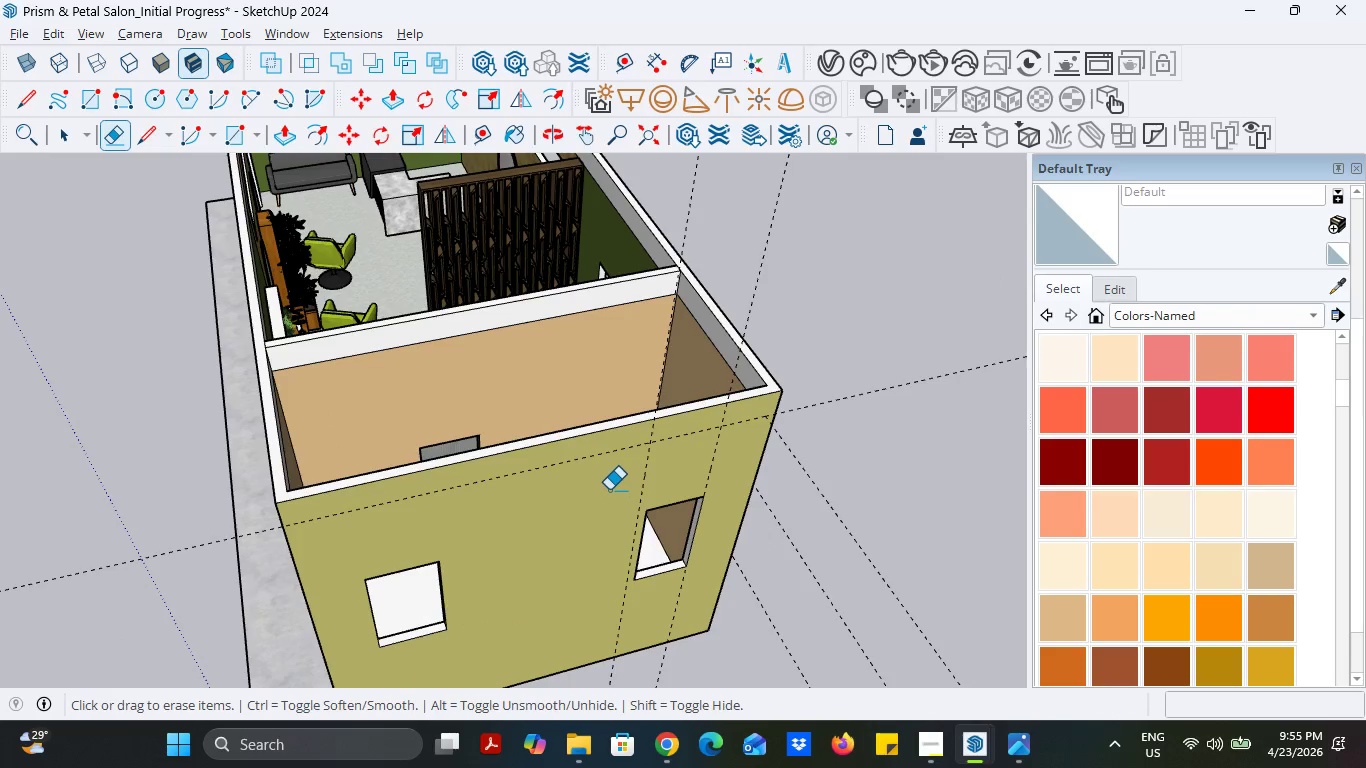 
left_click_drag(start_coordinate=[609, 488], to_coordinate=[718, 476])
 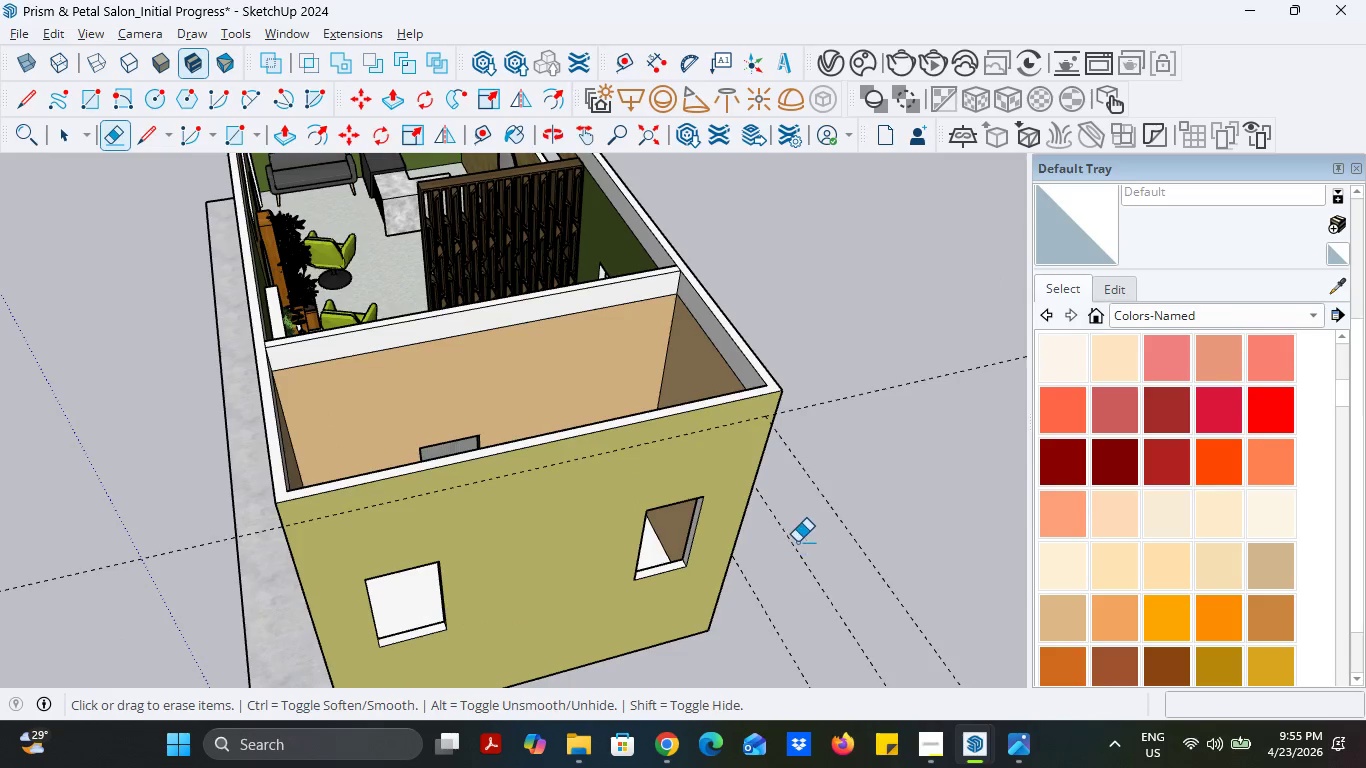 
left_click_drag(start_coordinate=[806, 538], to_coordinate=[735, 636])
 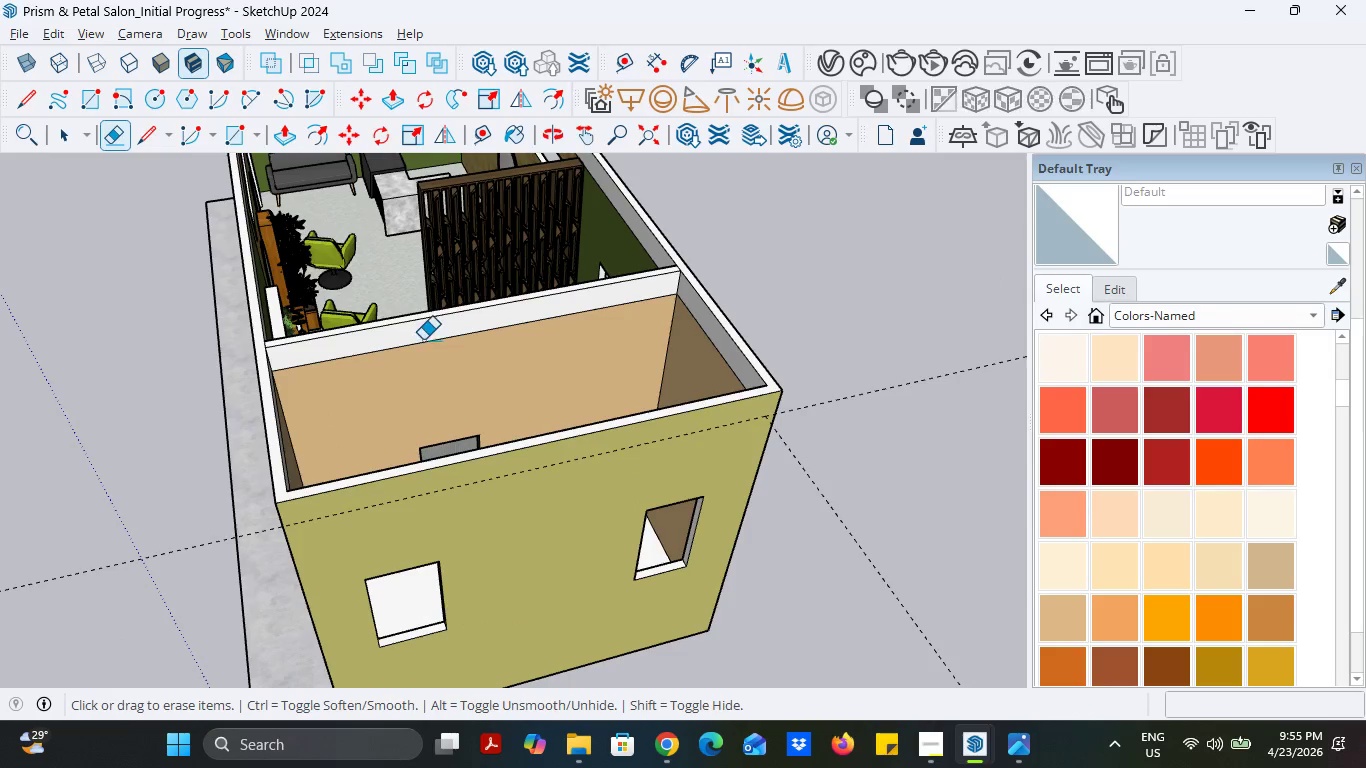 
scroll: coordinate [422, 336], scroll_direction: down, amount: 5.0
 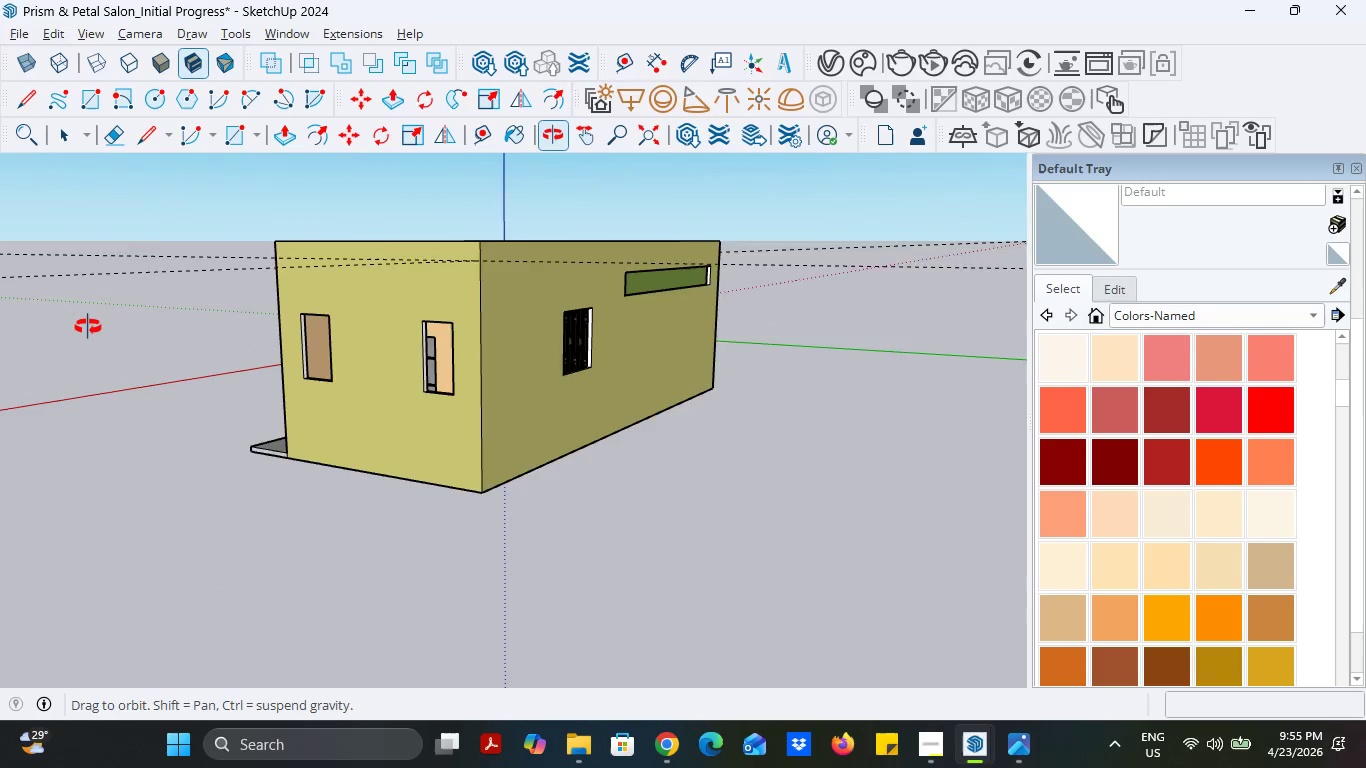 
wait(5.25)
 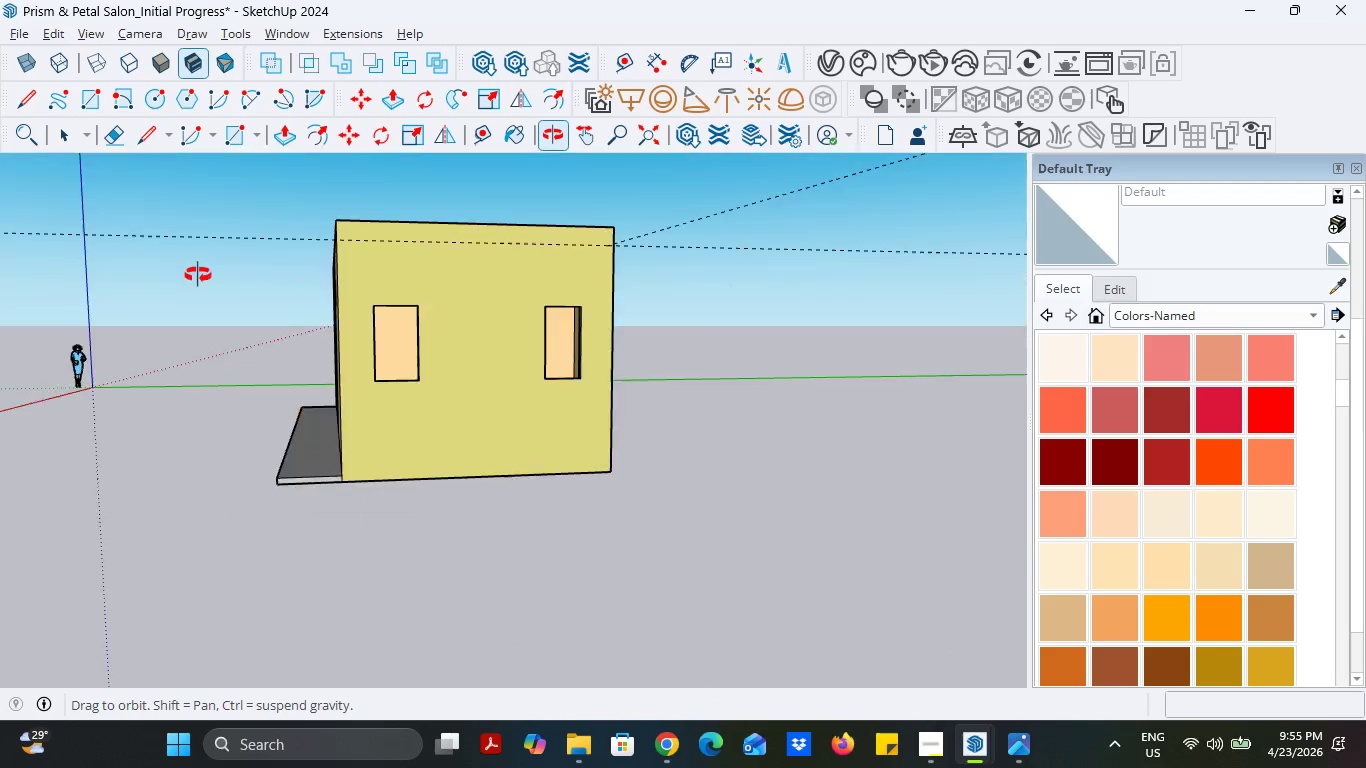 
scroll: coordinate [412, 350], scroll_direction: none, amount: 0.0
 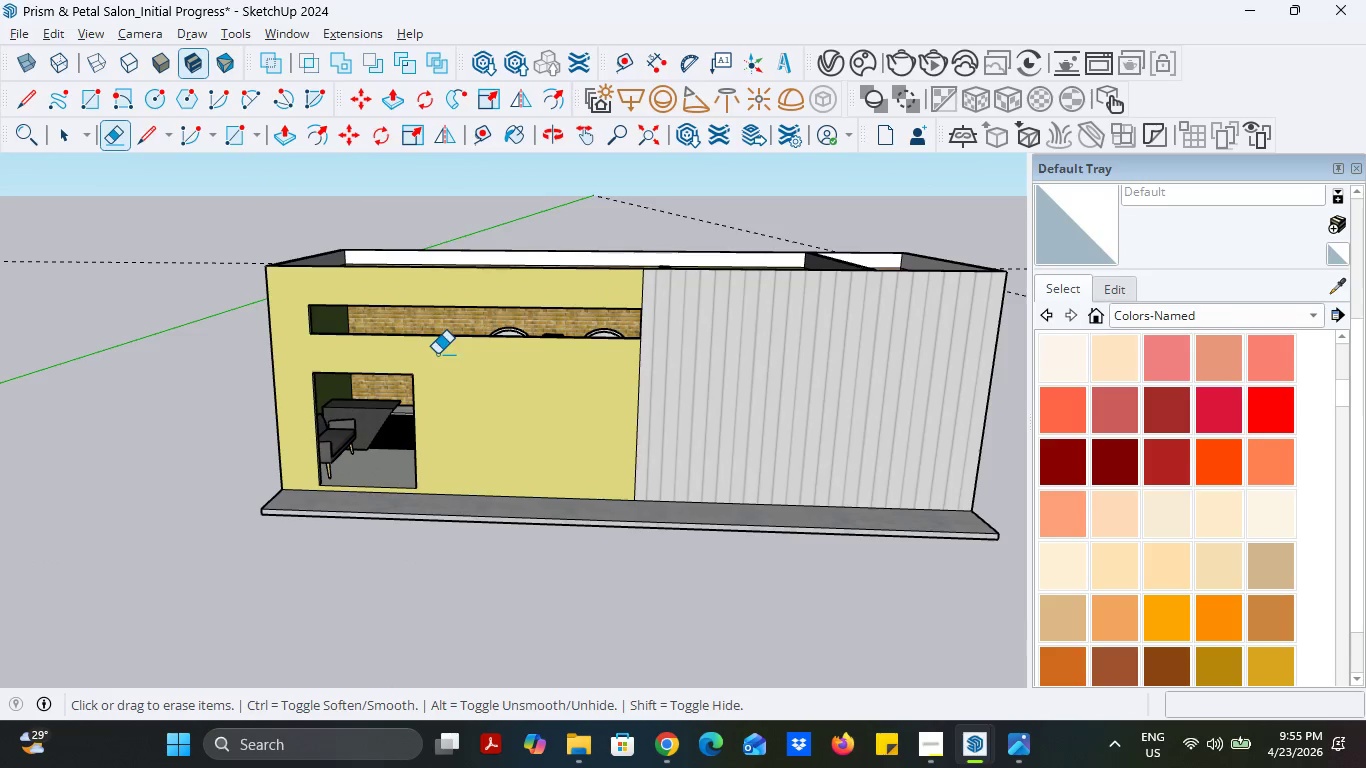 
scroll: coordinate [441, 365], scroll_direction: down, amount: 3.0
 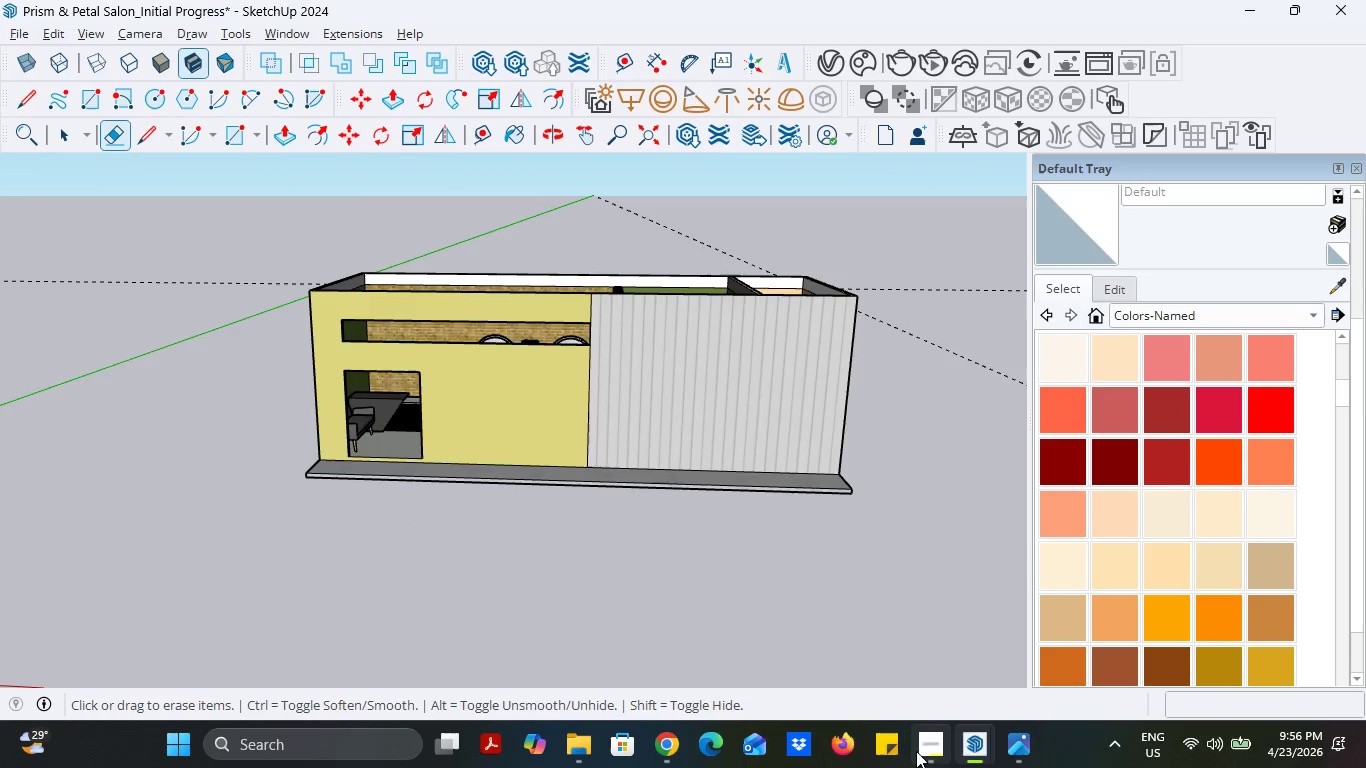 
left_click([926, 749])